 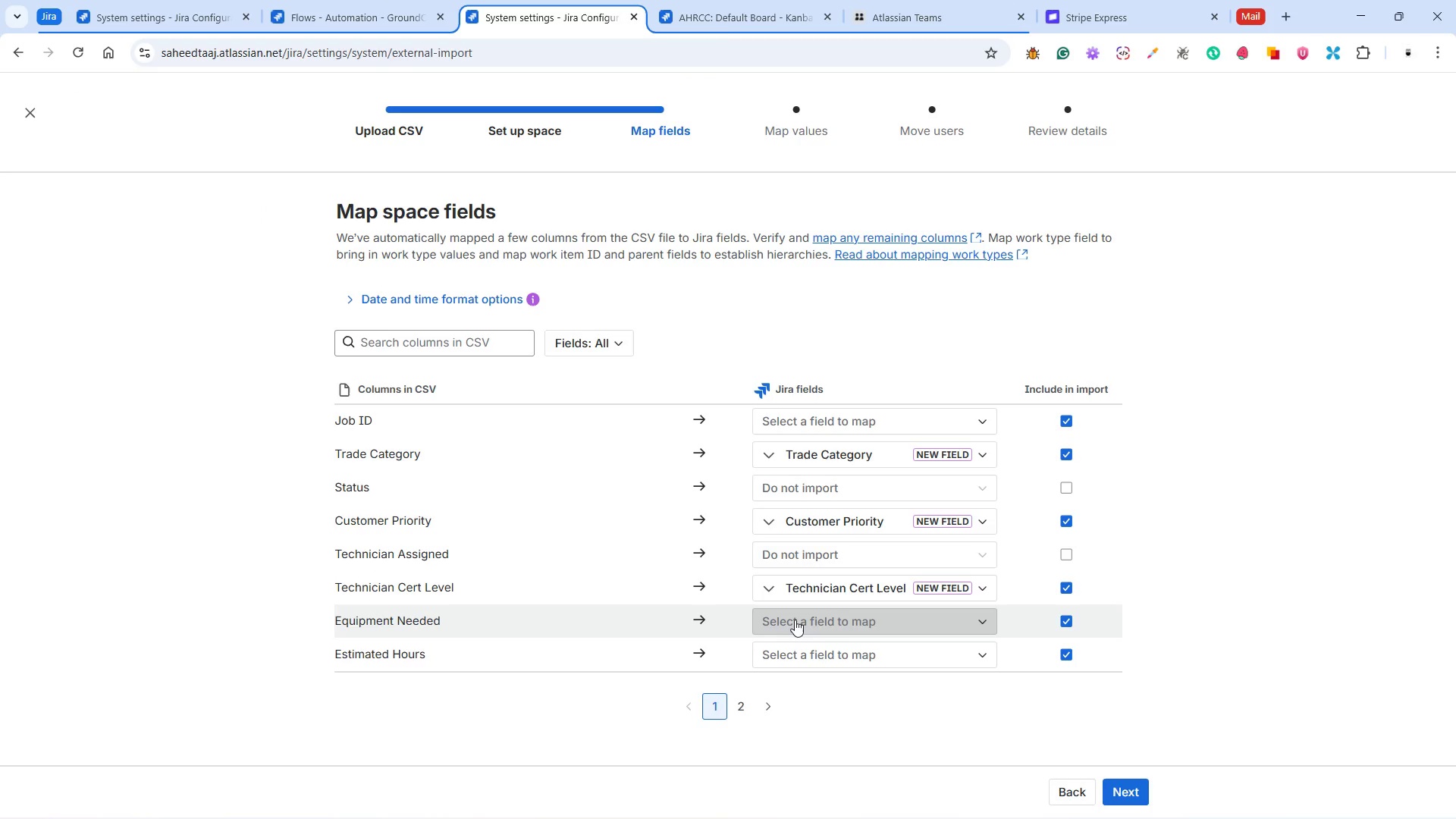 
left_click([1019, 797])
 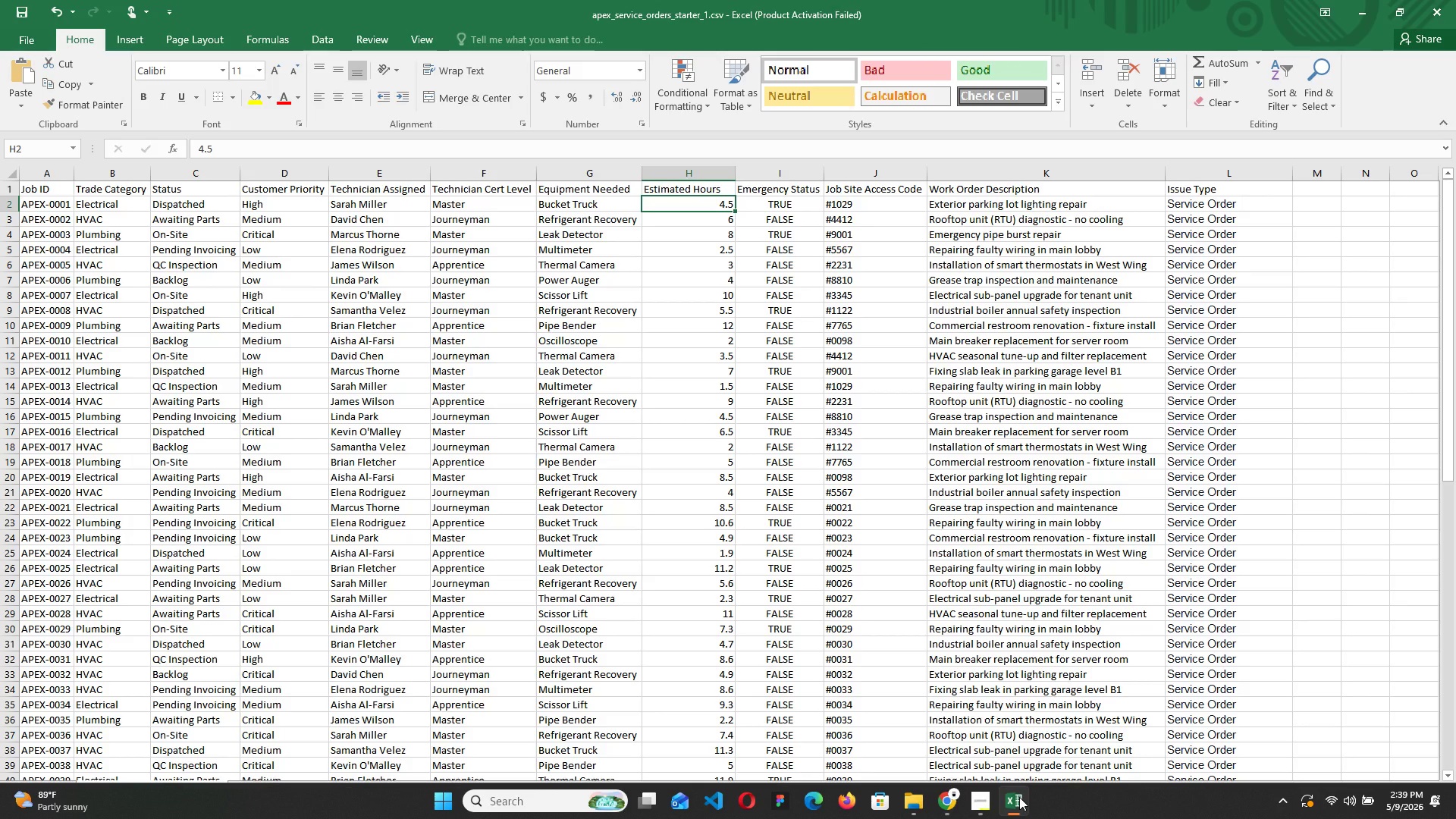 
wait(5.61)
 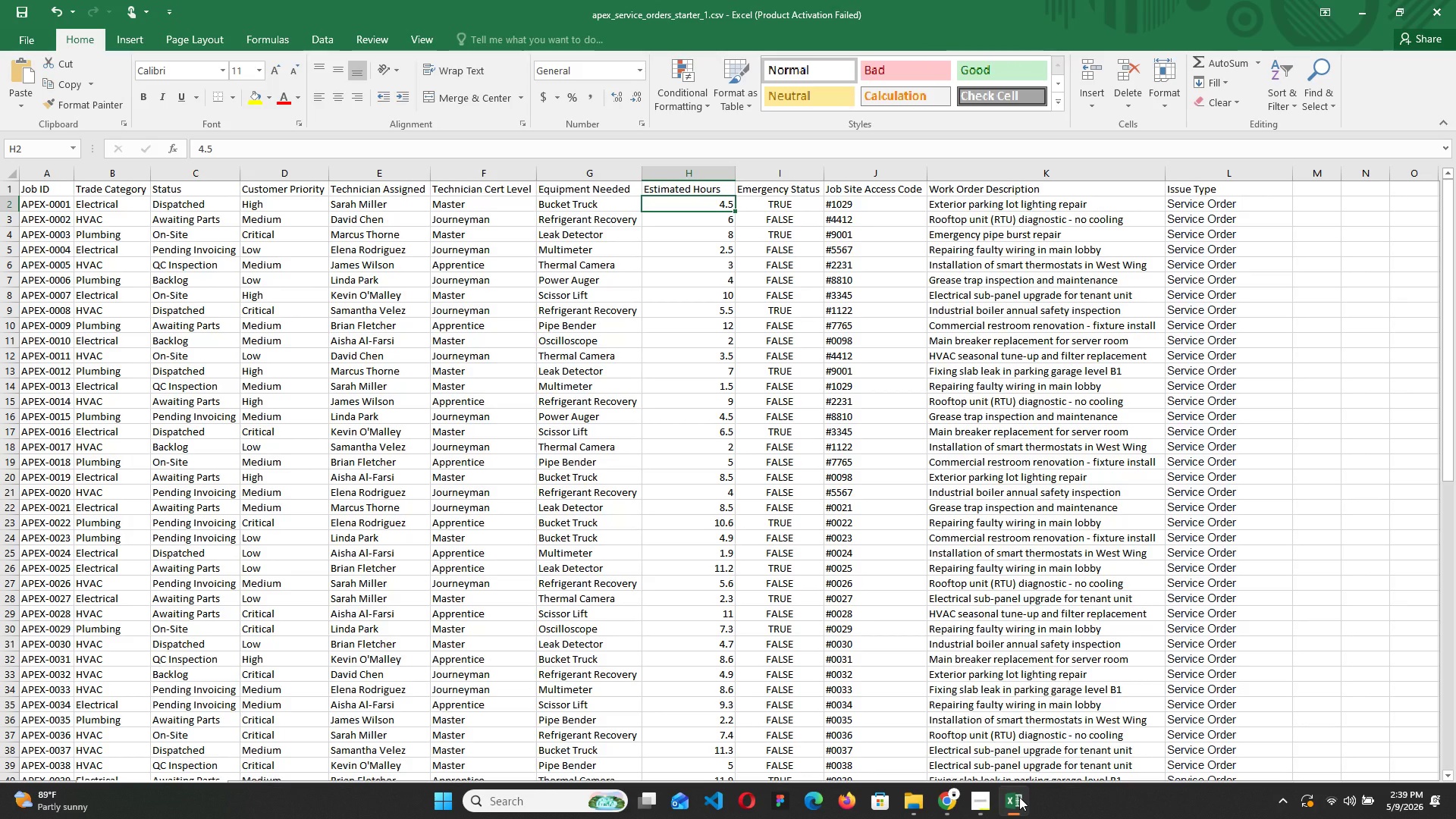 
left_click([1019, 797])
 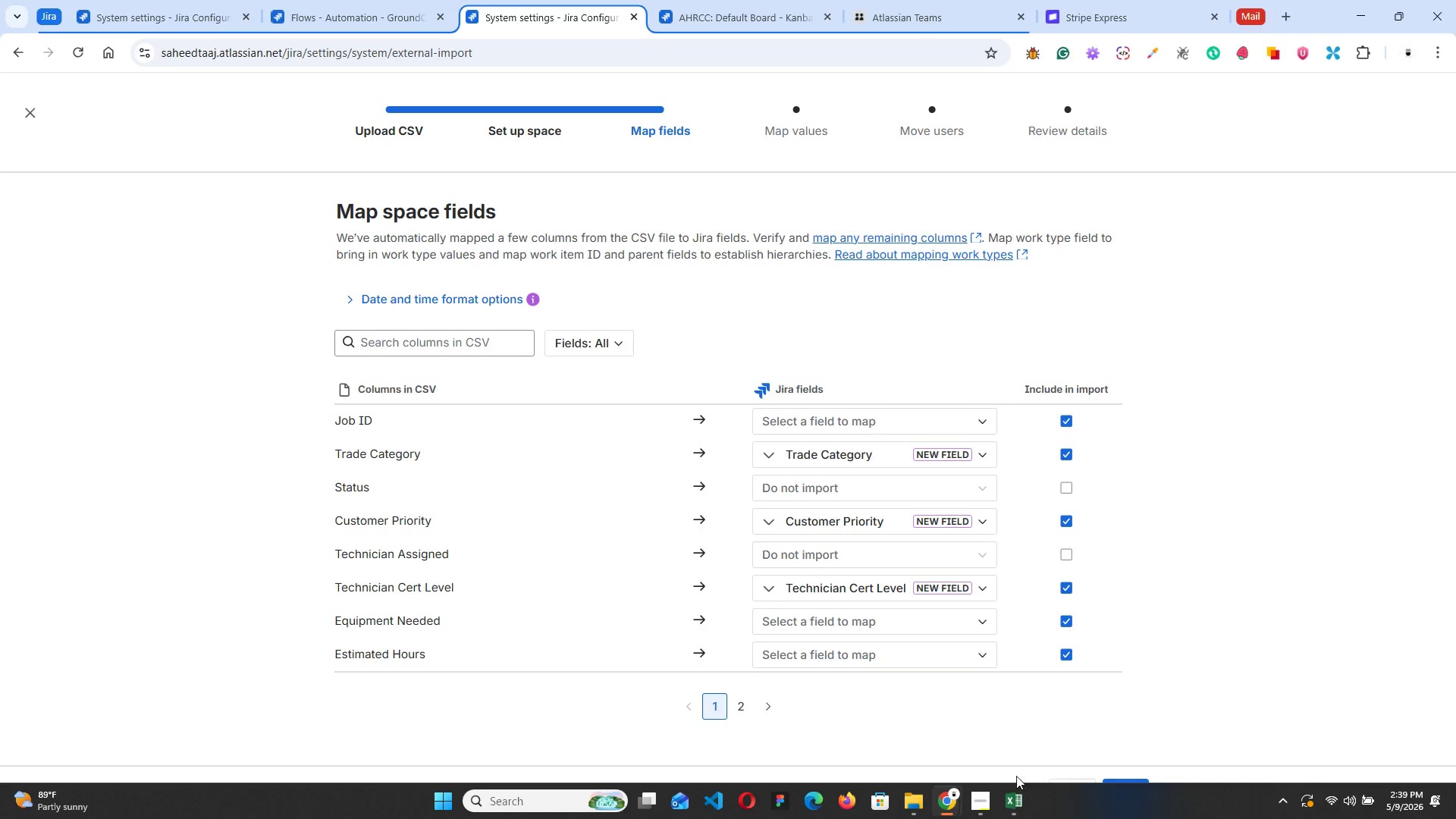 
mouse_move([988, 801])
 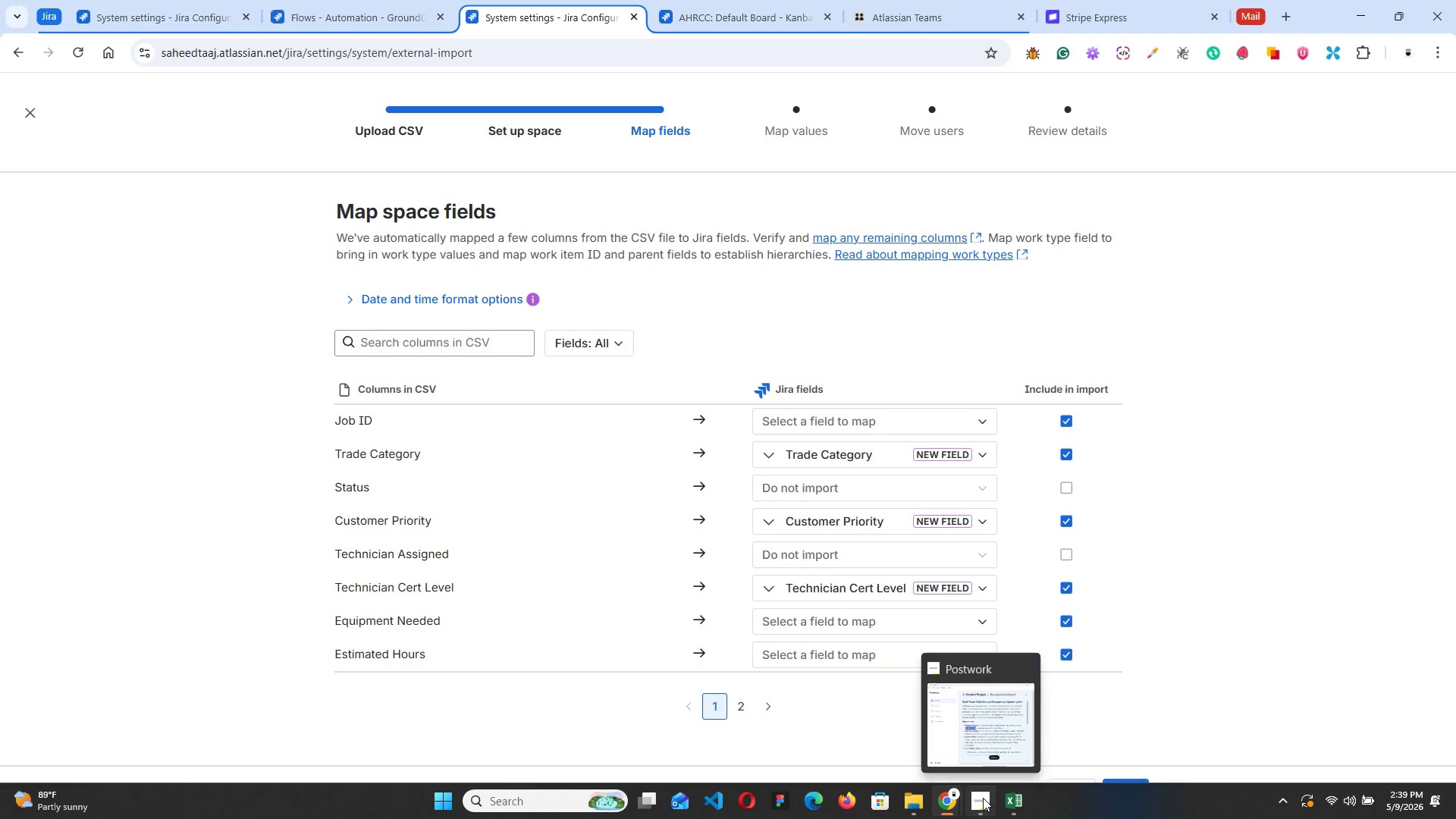 
left_click([983, 798])